 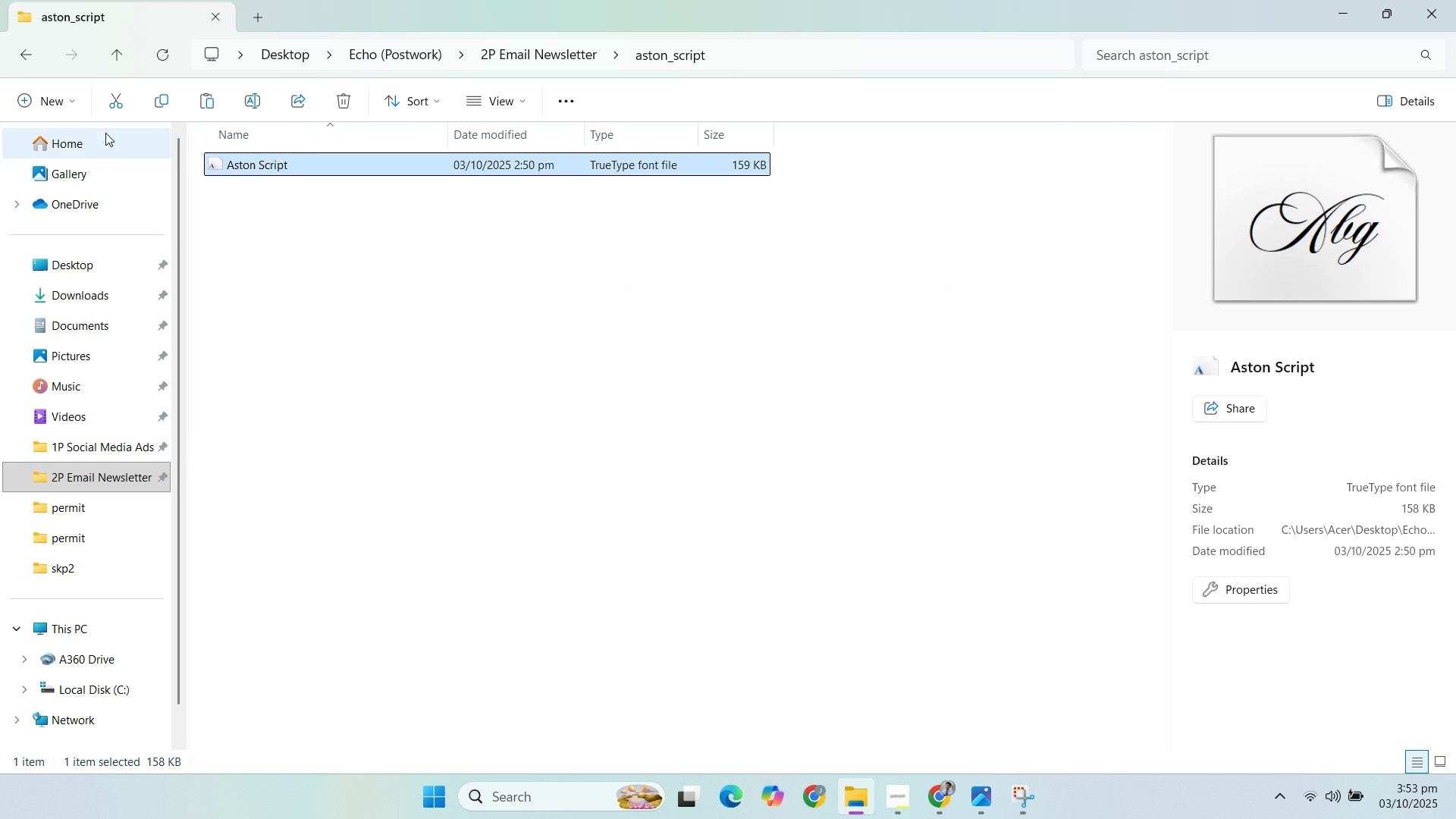 
left_click([23, 57])
 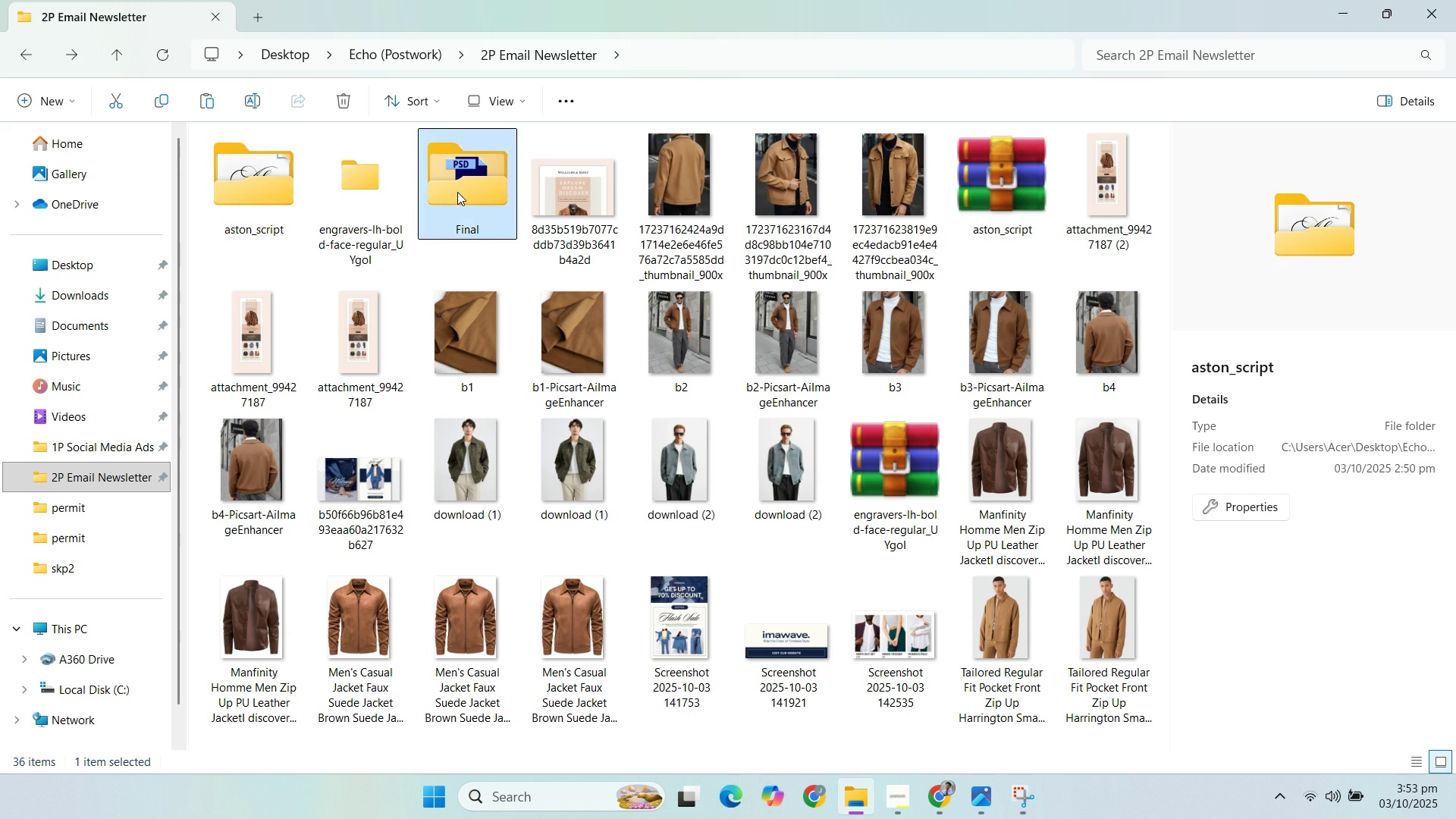 
double_click([458, 191])
 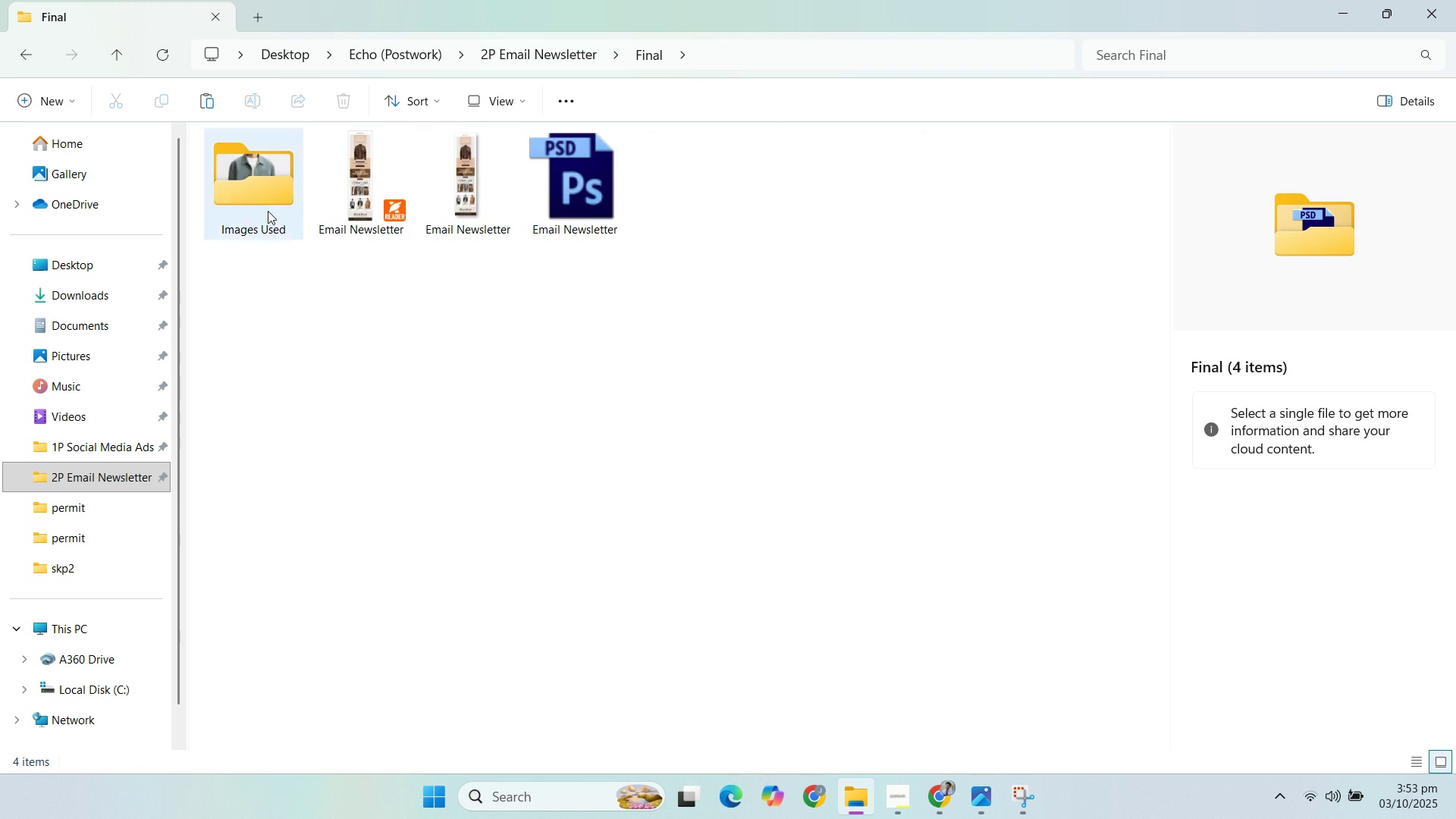 
double_click([268, 210])
 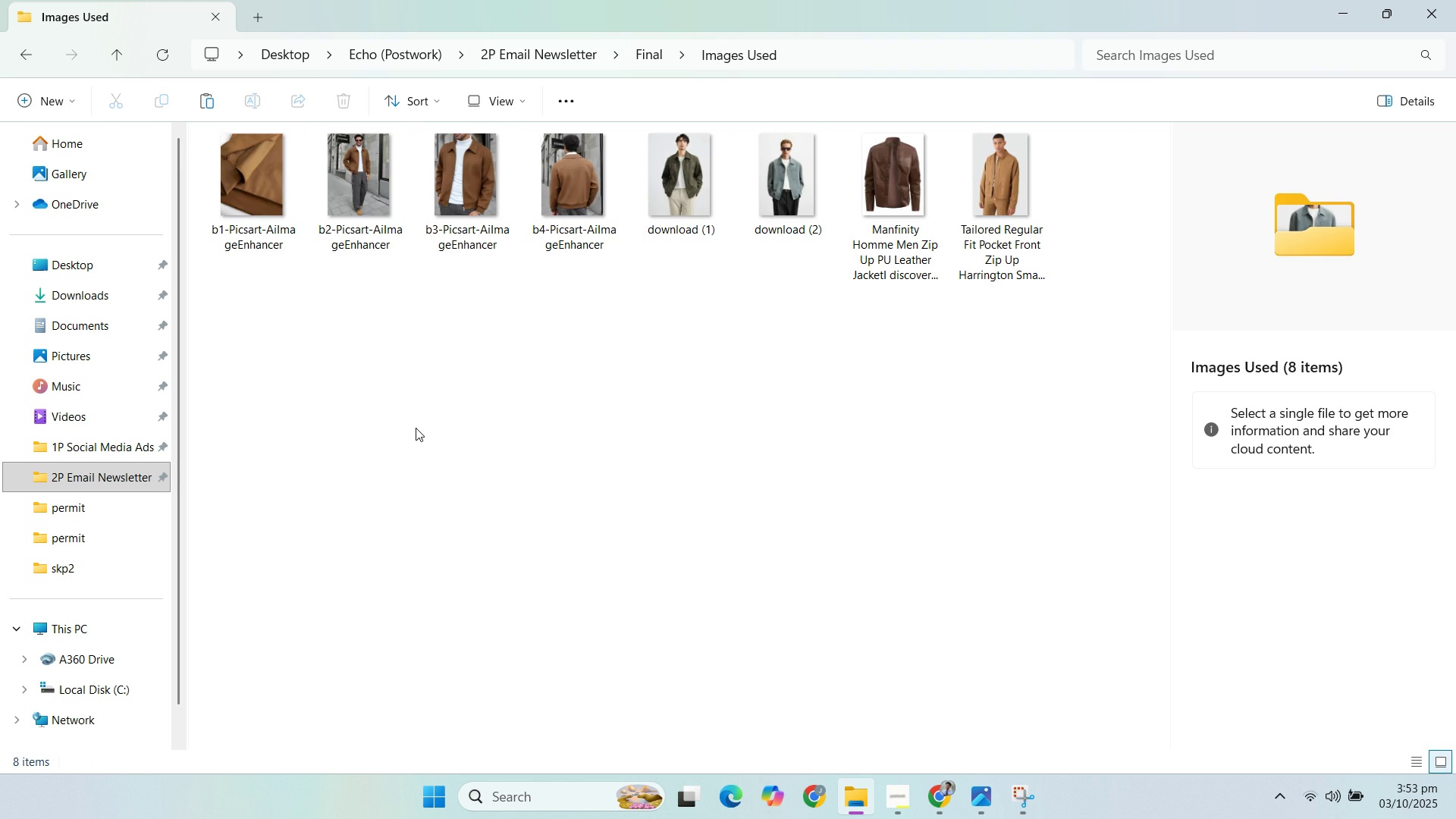 
left_click([416, 428])